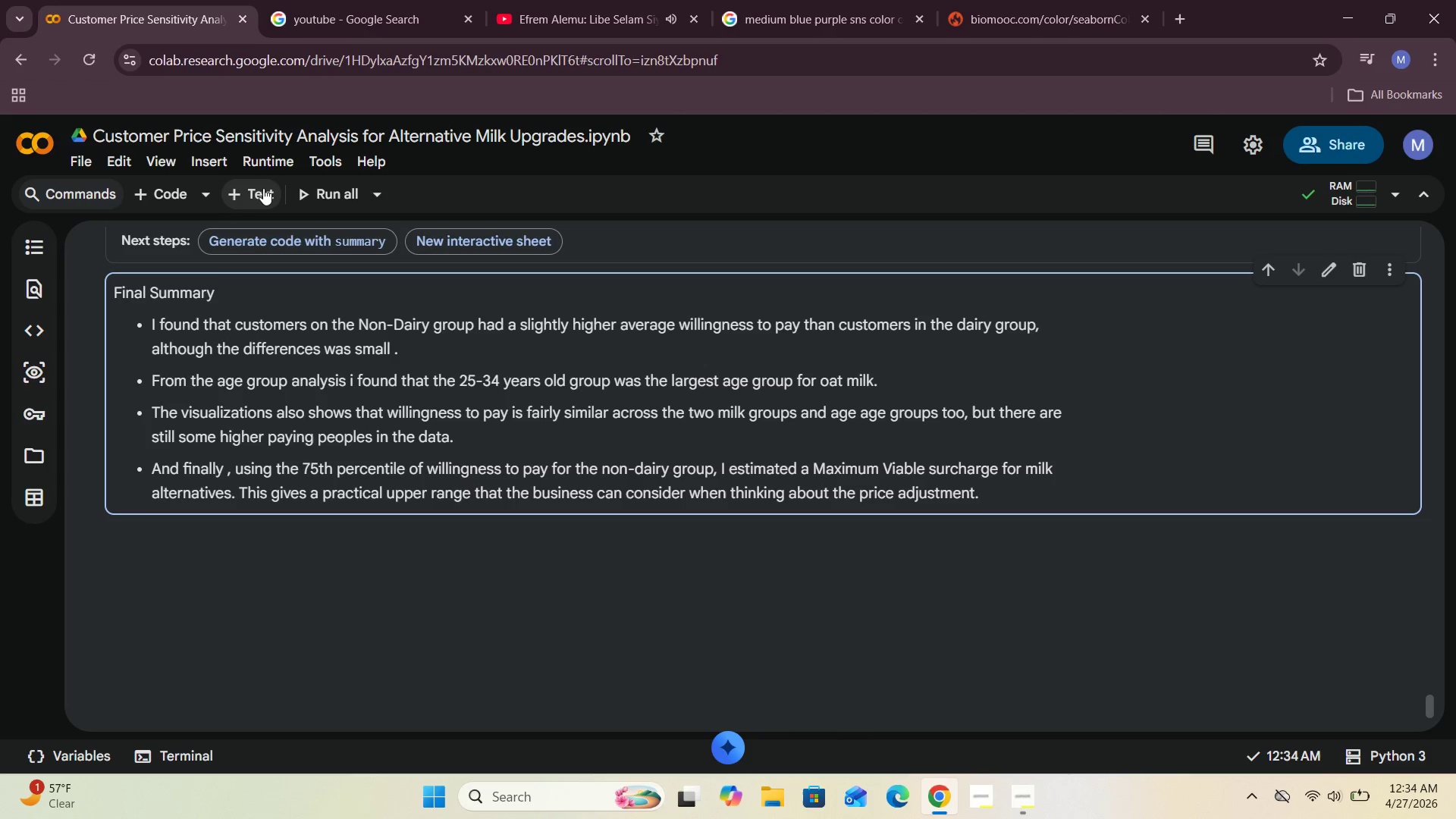 
left_click([260, 187])
 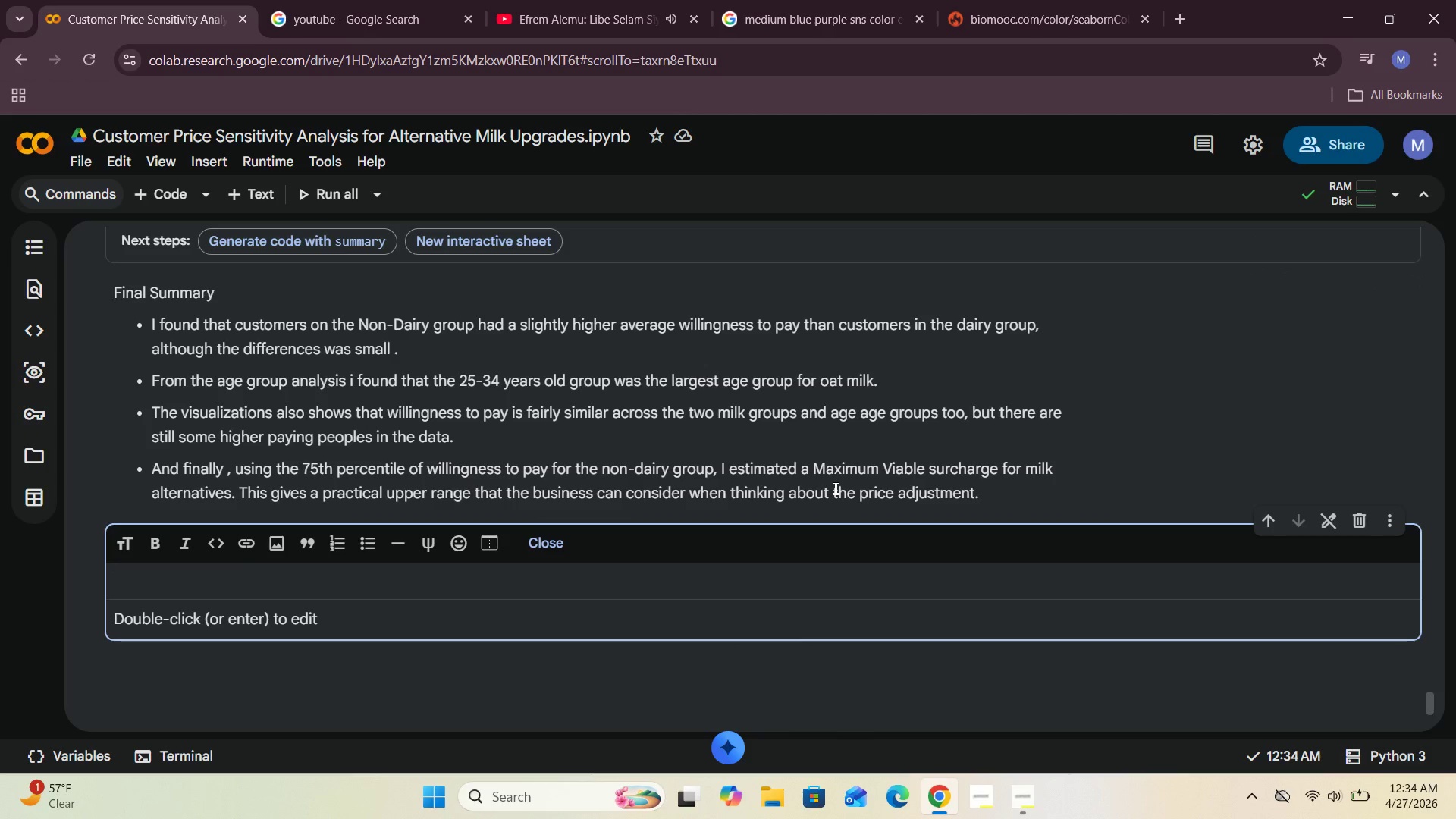 
wait(5.55)
 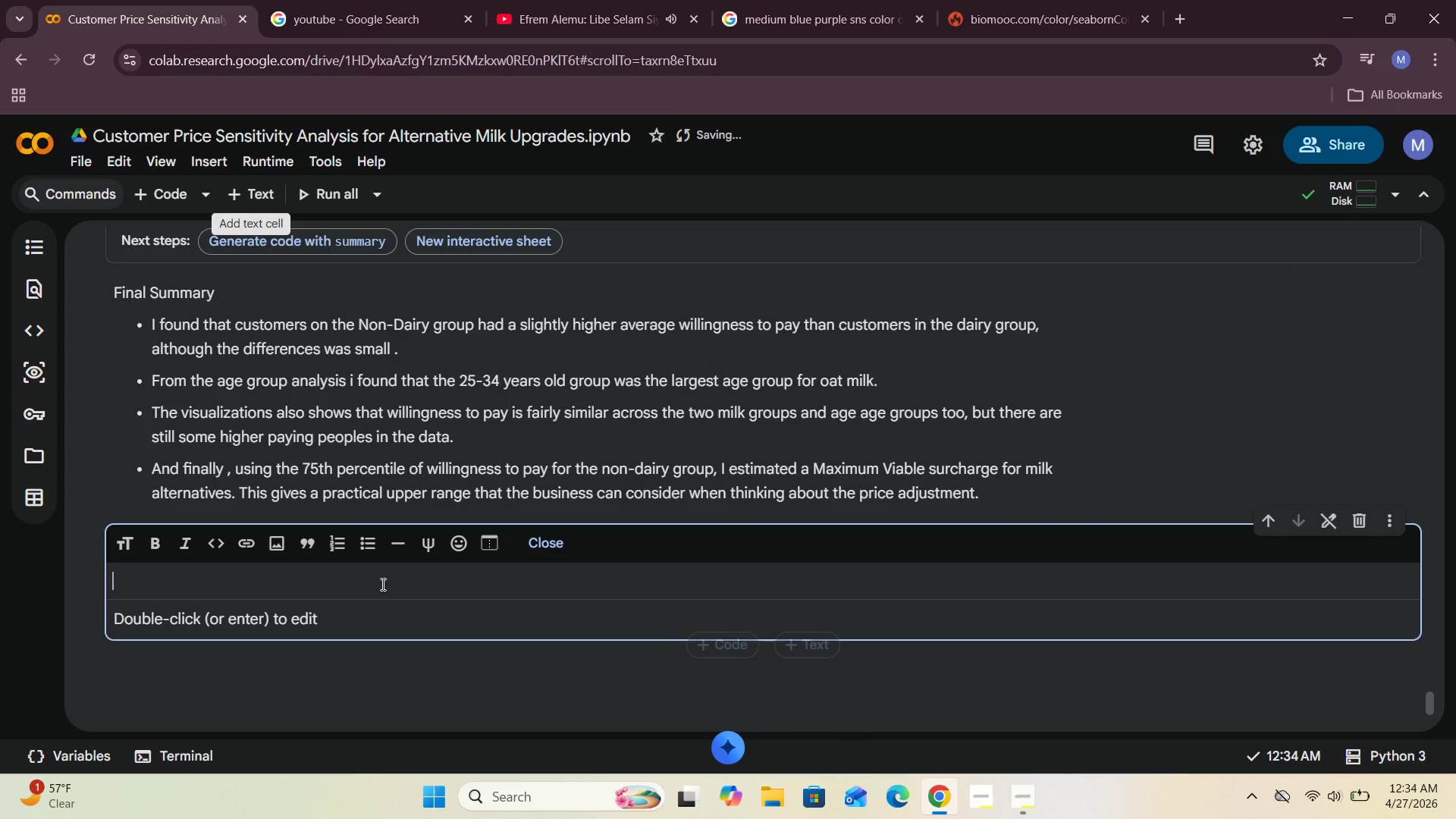 
type(In general , based on my analysis the result suggest that a smaal=)
key(Backspace)
key(Backspace)
key(Backspace)
type(ll surcharge for non-dairy milk may be reasonabke)
key(Backspace)
key(Backspace)
type(le, but the differences in willingness to pay is not lage=)
key(Backspace)
key(Backspace)
key(Backspace)
type(rge as expected.)
 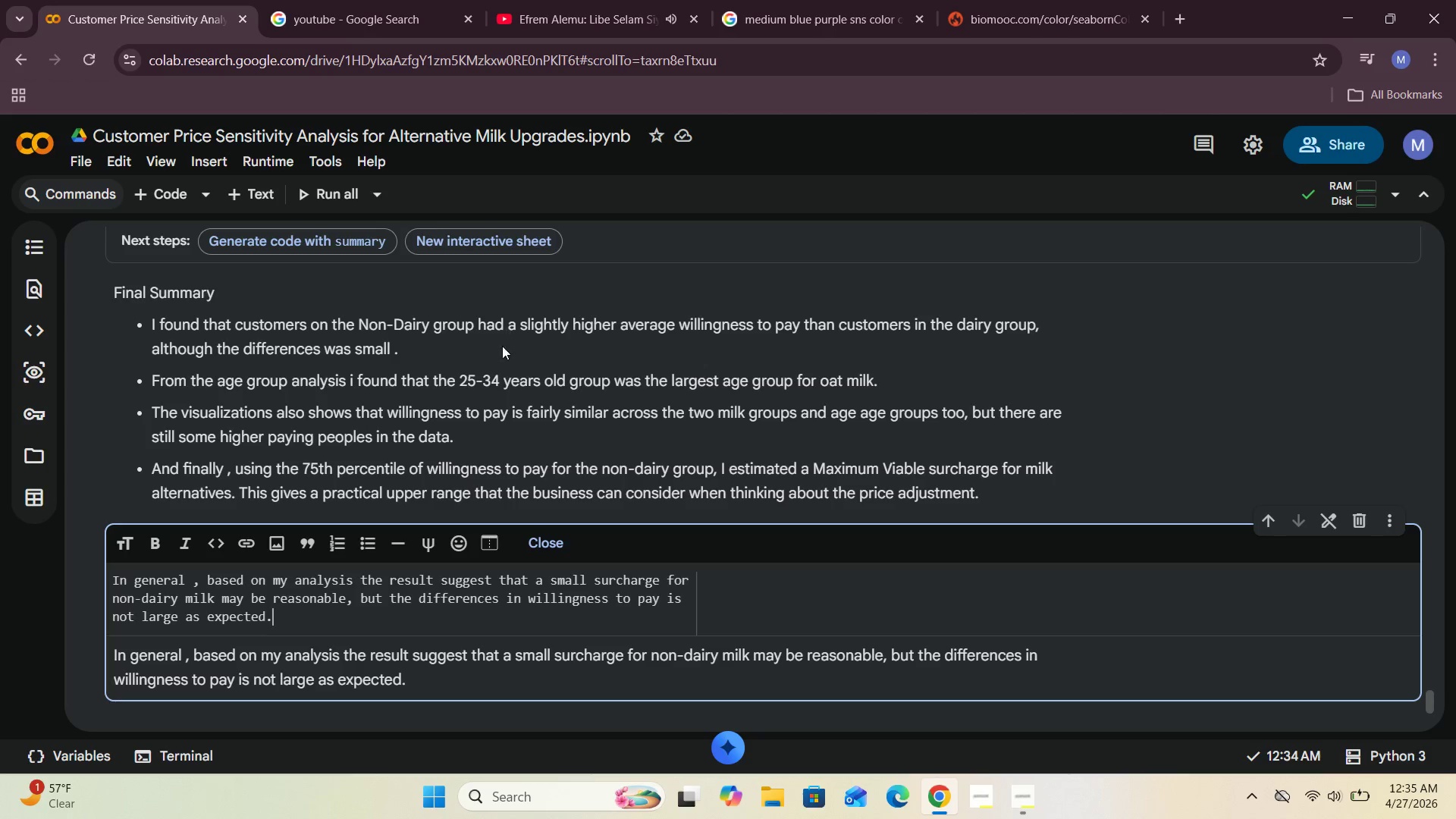 
left_click([523, 554])
 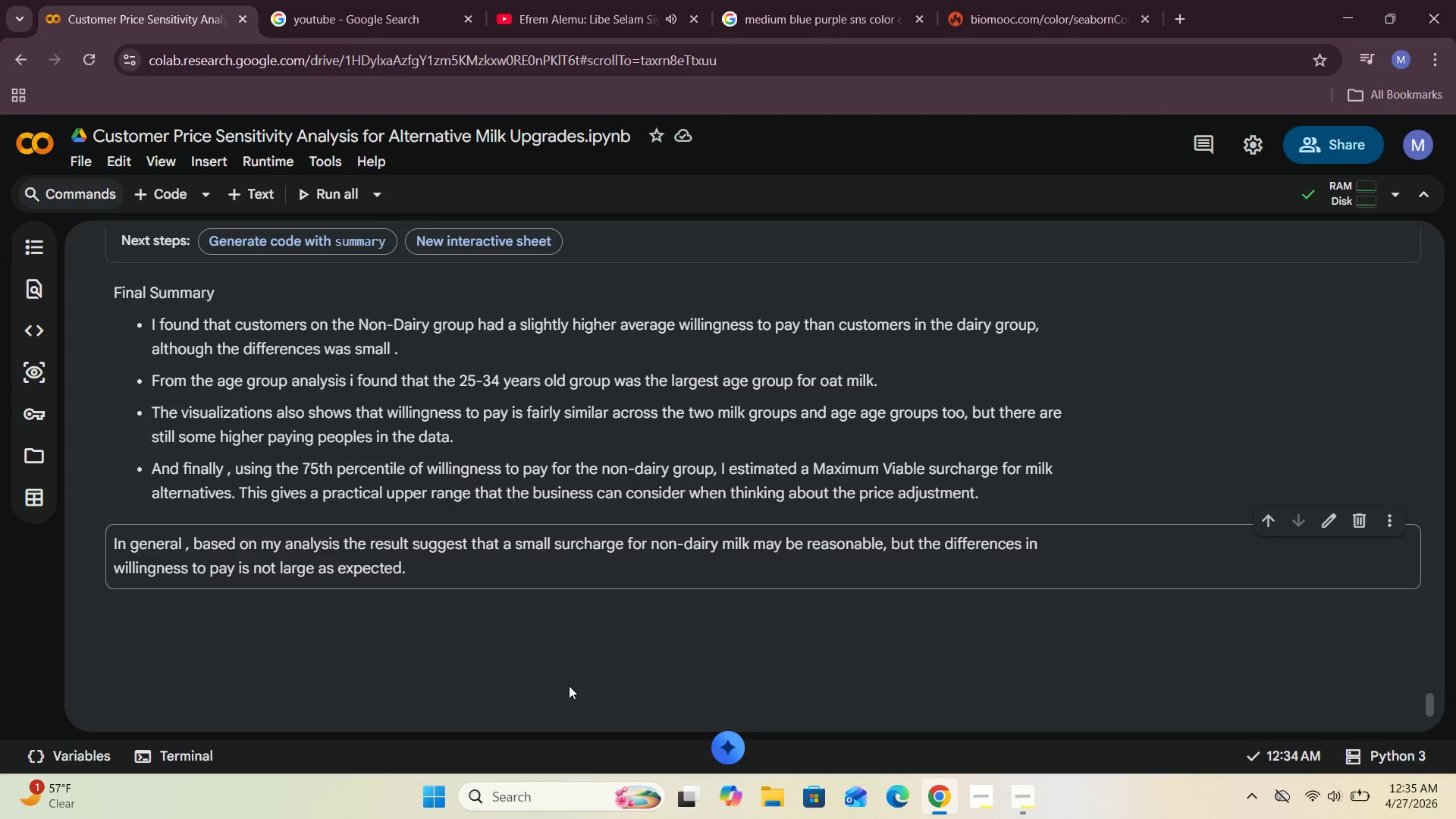 
left_click([566, 689])
 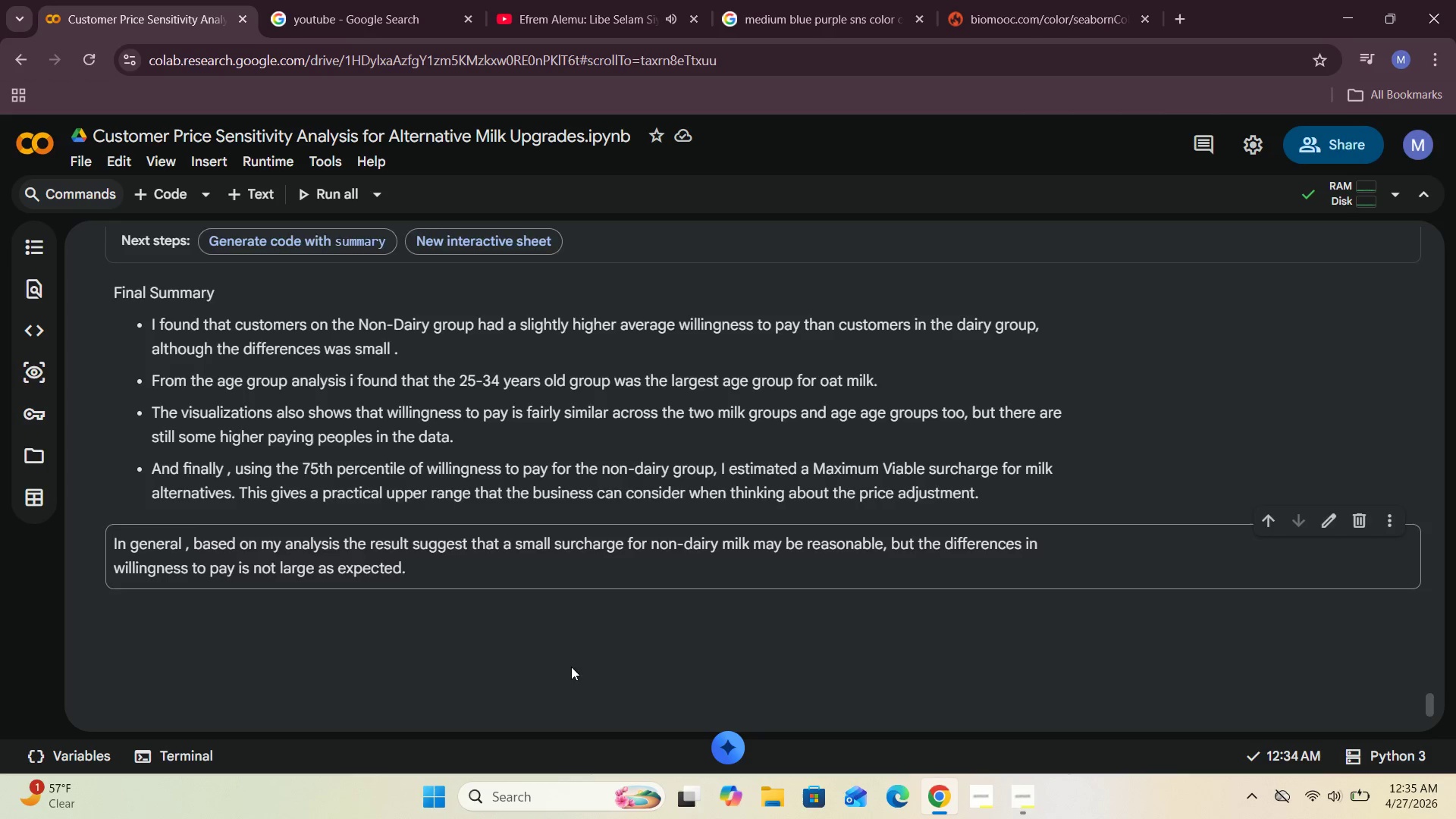 
scroll: coordinate [571, 653], scroll_direction: up, amount: 11.0
 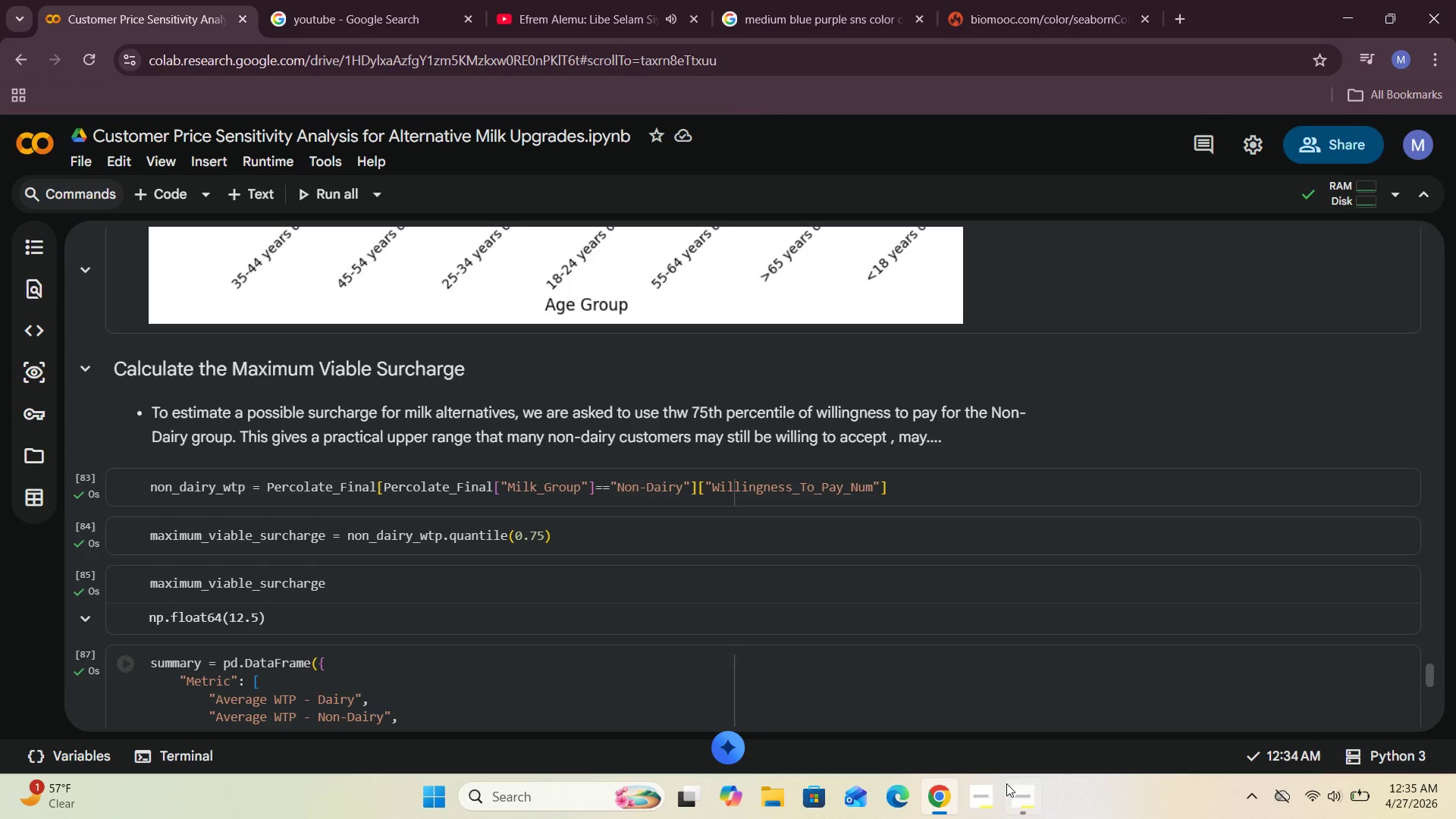 
left_click([1015, 800])